 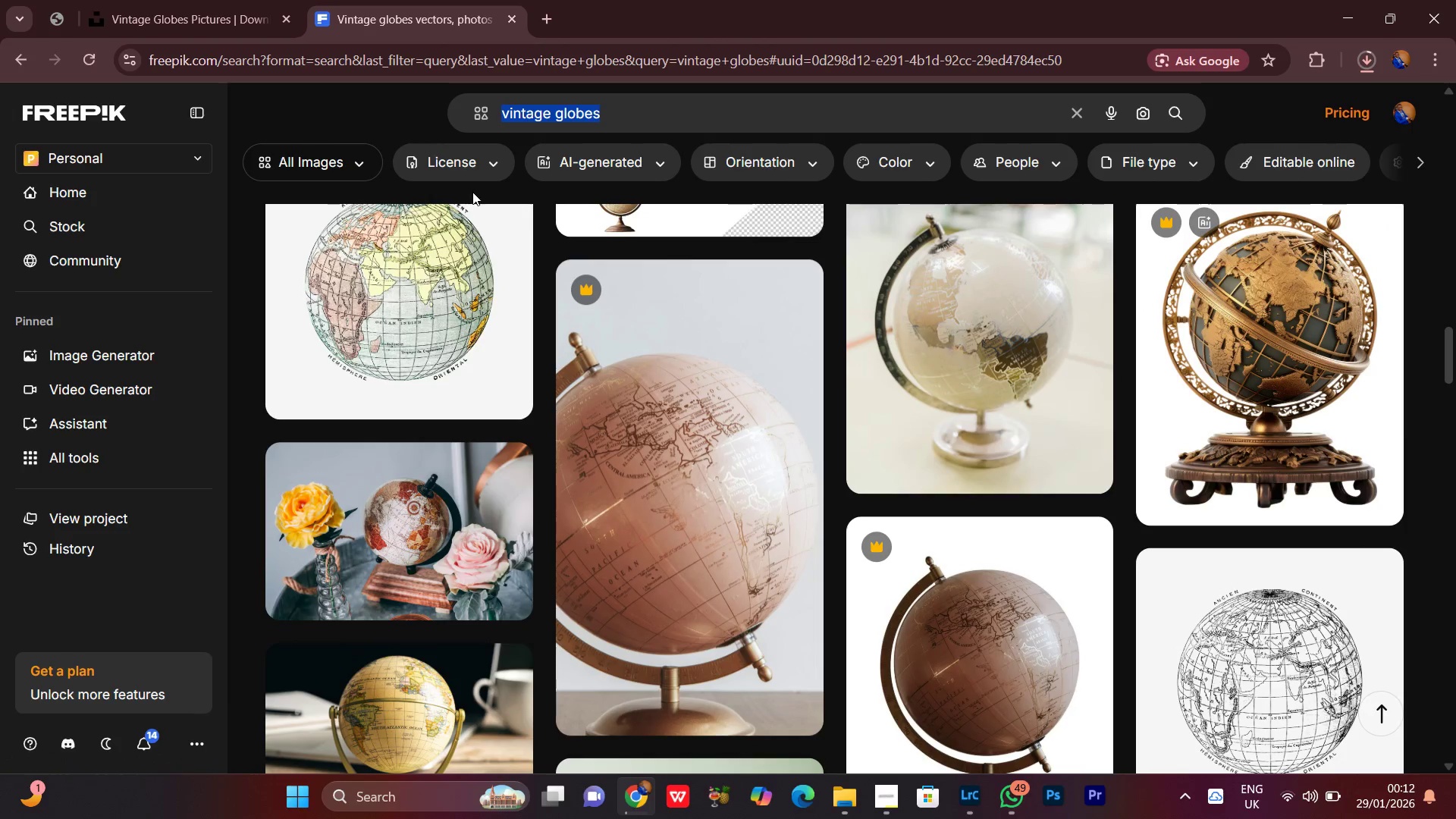 
left_click_drag(start_coordinate=[551, 114], to_coordinate=[481, 109])
 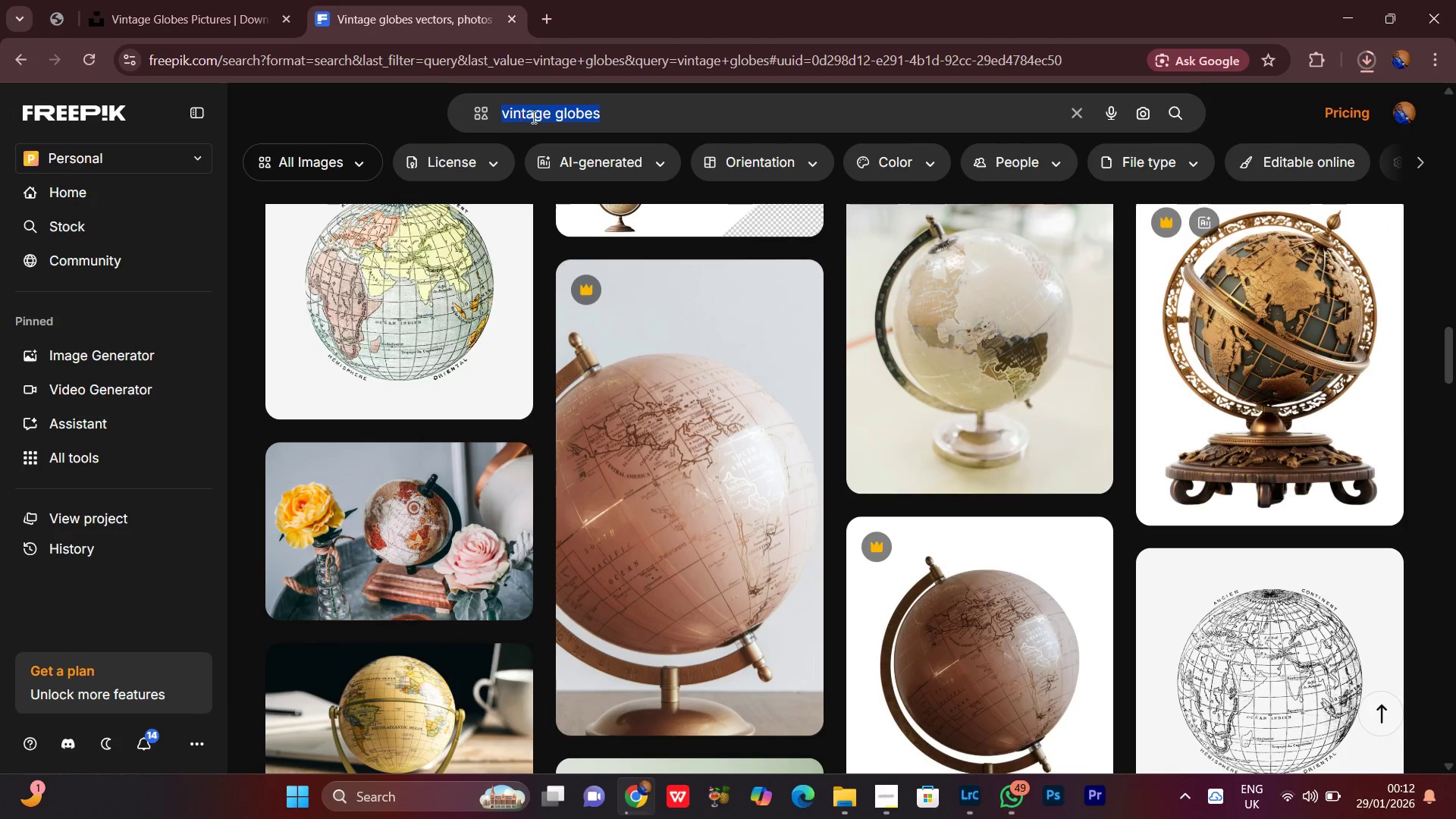 
left_click([534, 116])
 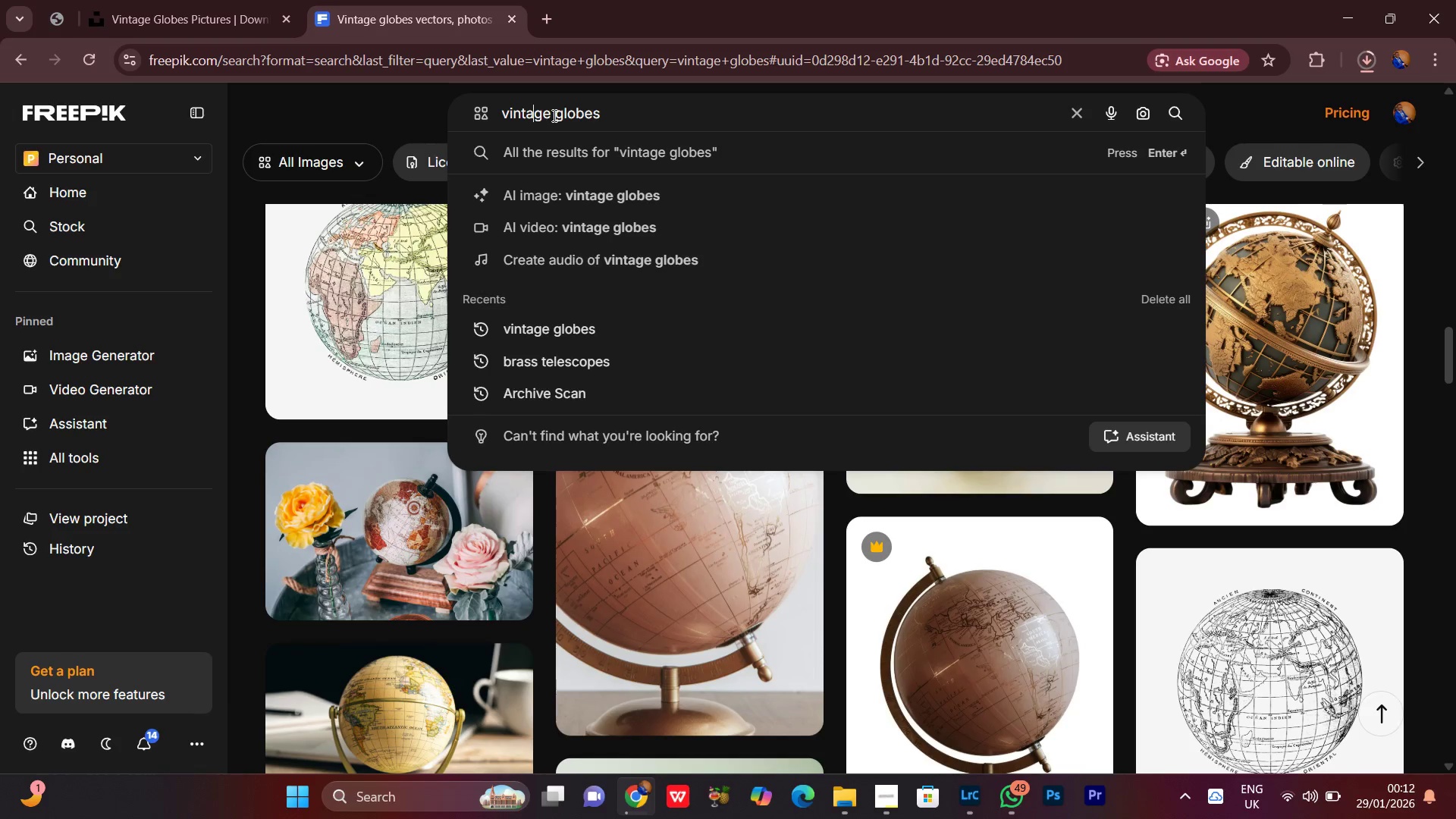 
left_click_drag(start_coordinate=[553, 115], to_coordinate=[480, 114])
 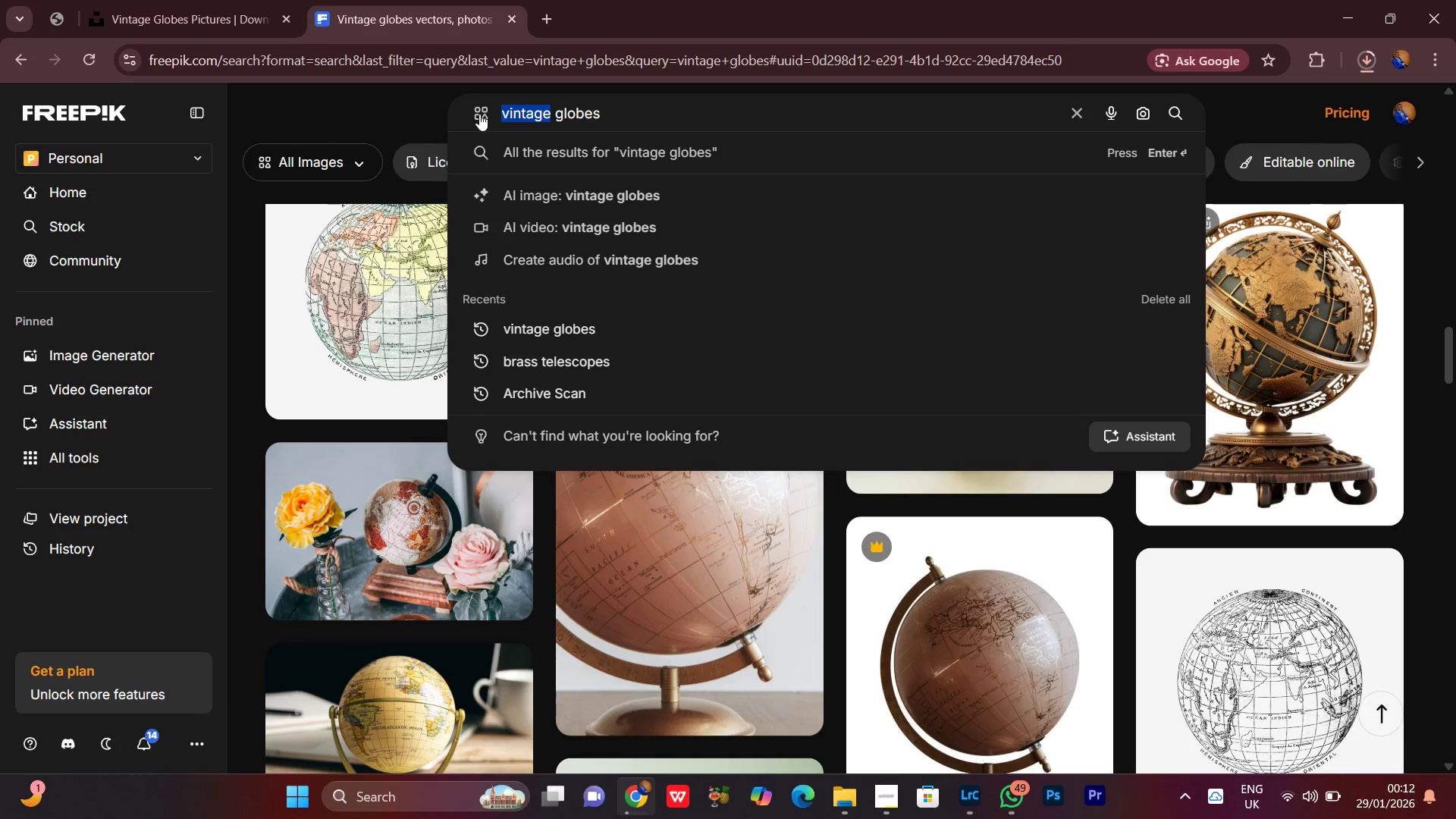 
type(antiqye)
key(Backspace)
key(Backspace)
type(ue)
 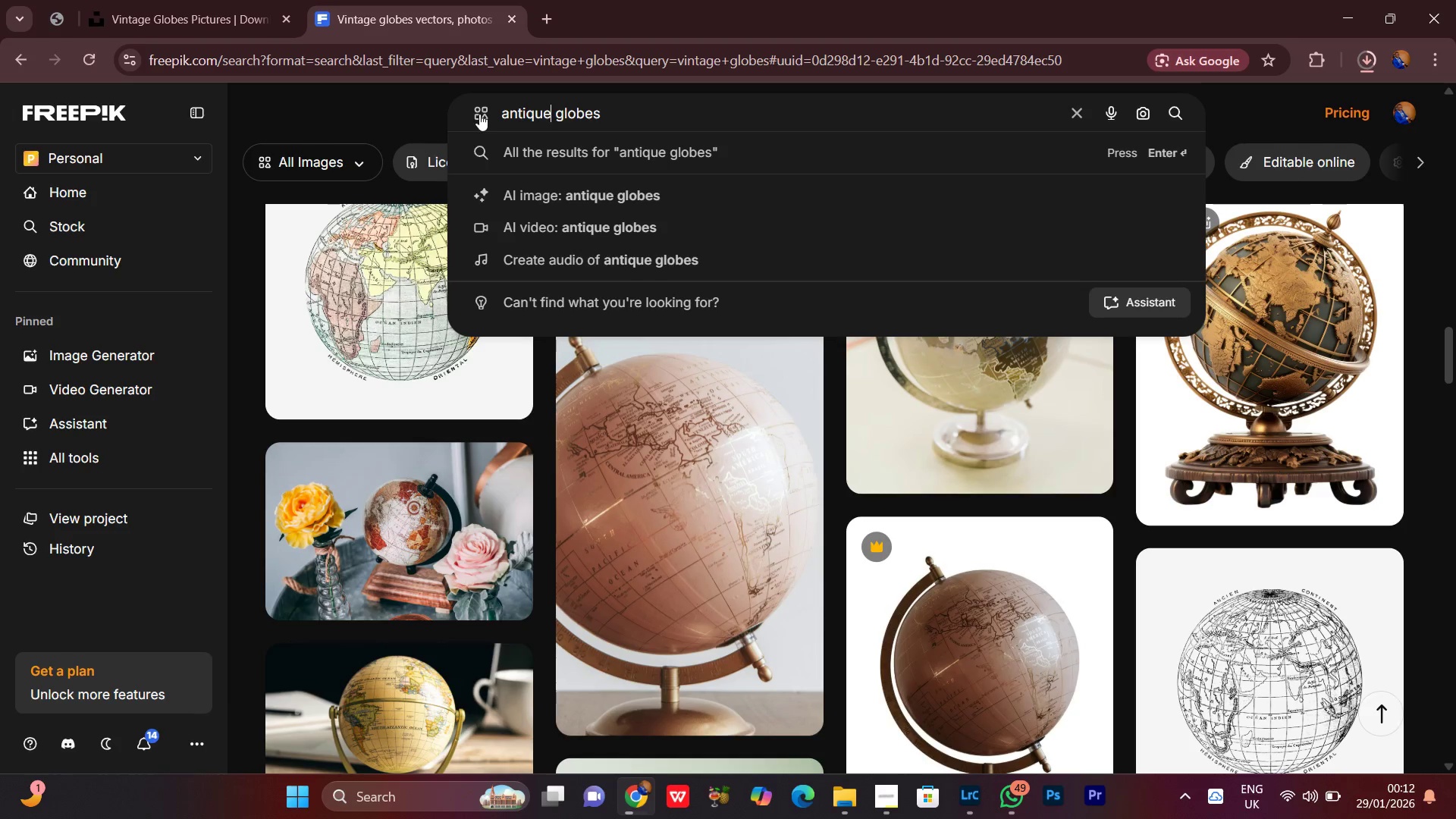 
key(Enter)
 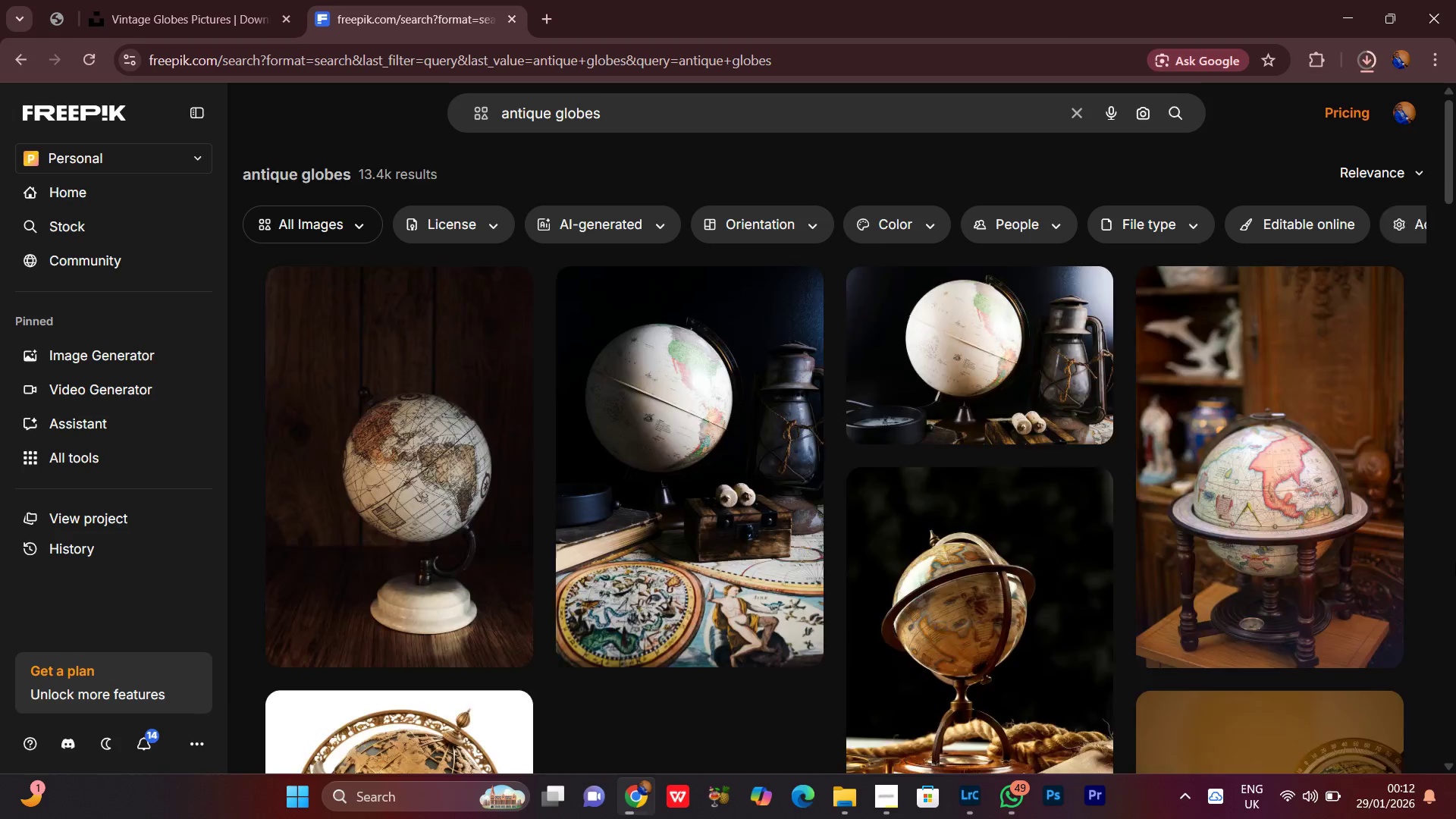 
scroll: coordinate [1455, 563], scroll_direction: down, amount: 5.0
 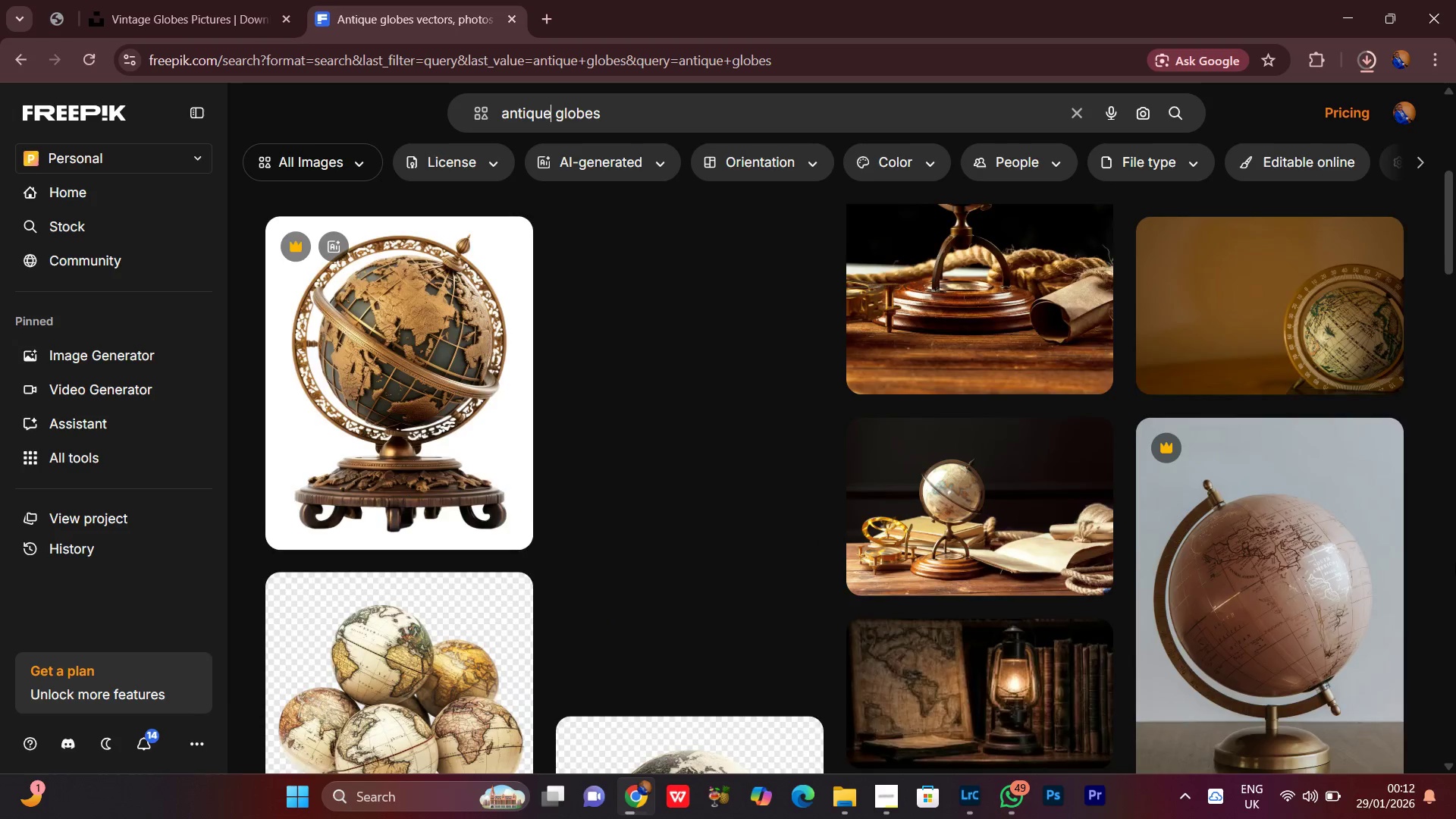 
scroll: coordinate [1455, 563], scroll_direction: up, amount: 5.0
 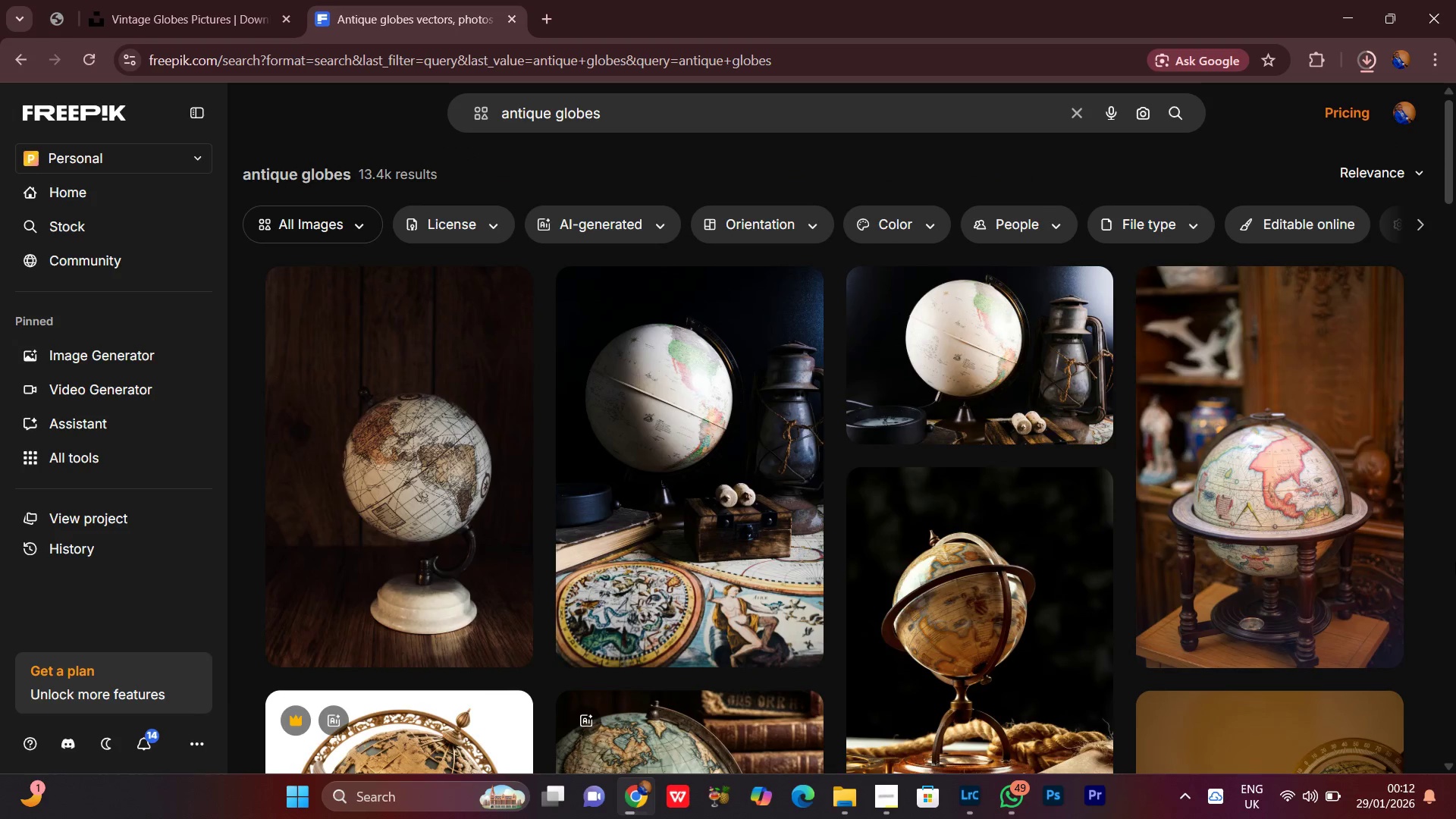 
scroll: coordinate [1455, 561], scroll_direction: down, amount: 6.0
 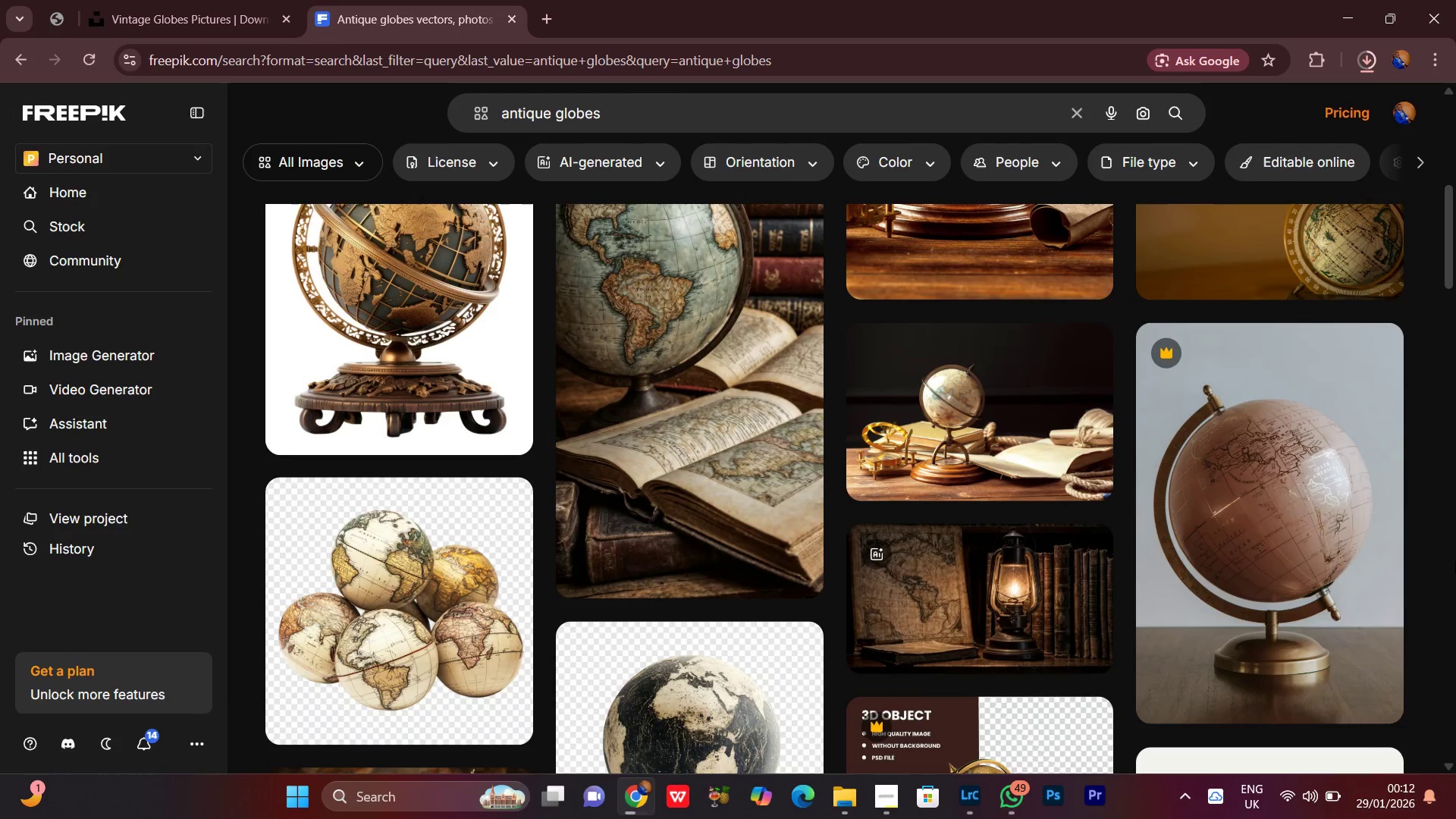 
scroll: coordinate [1455, 561], scroll_direction: up, amount: 3.0
 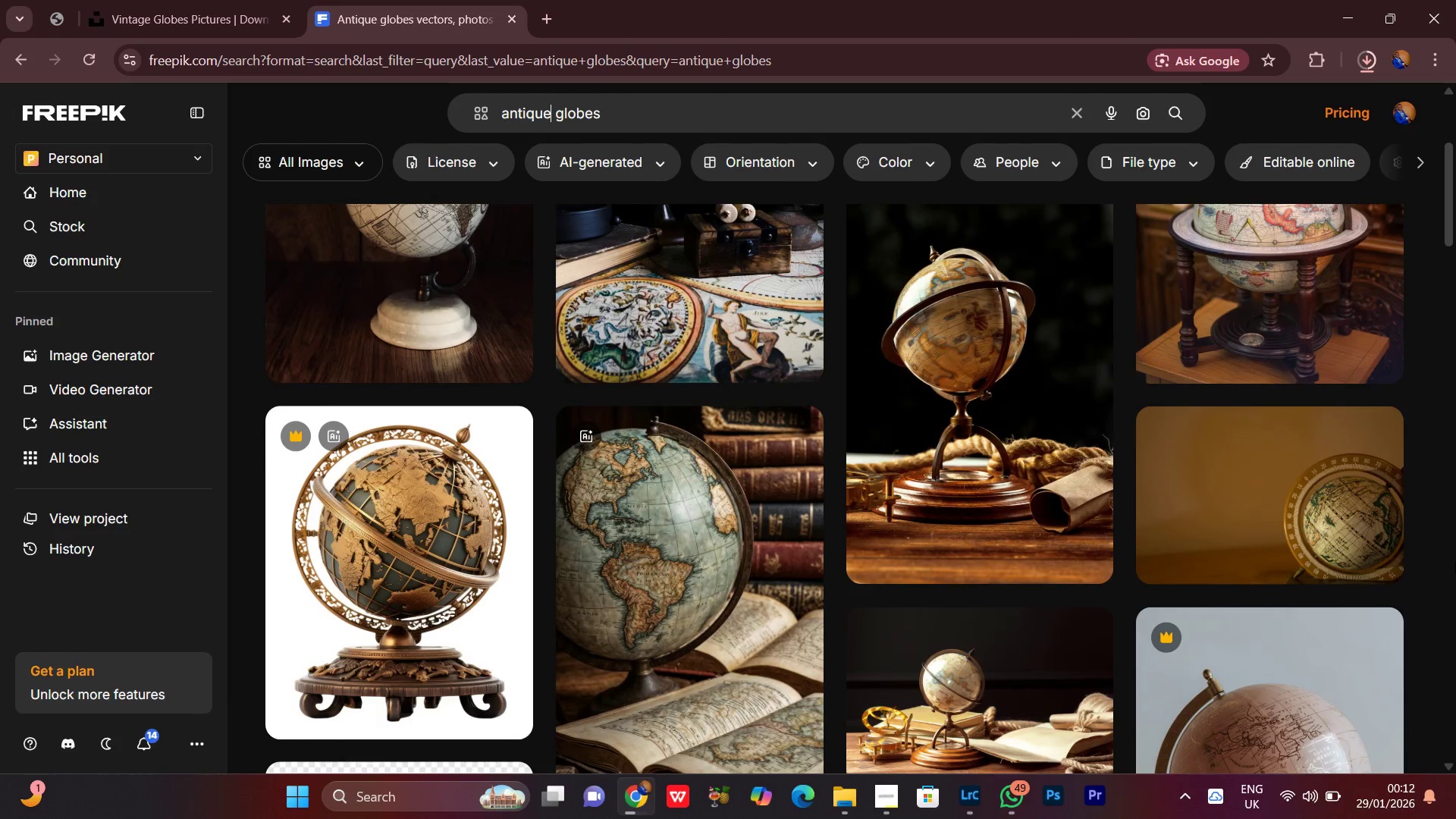 
scroll: coordinate [1455, 561], scroll_direction: down, amount: 3.0
 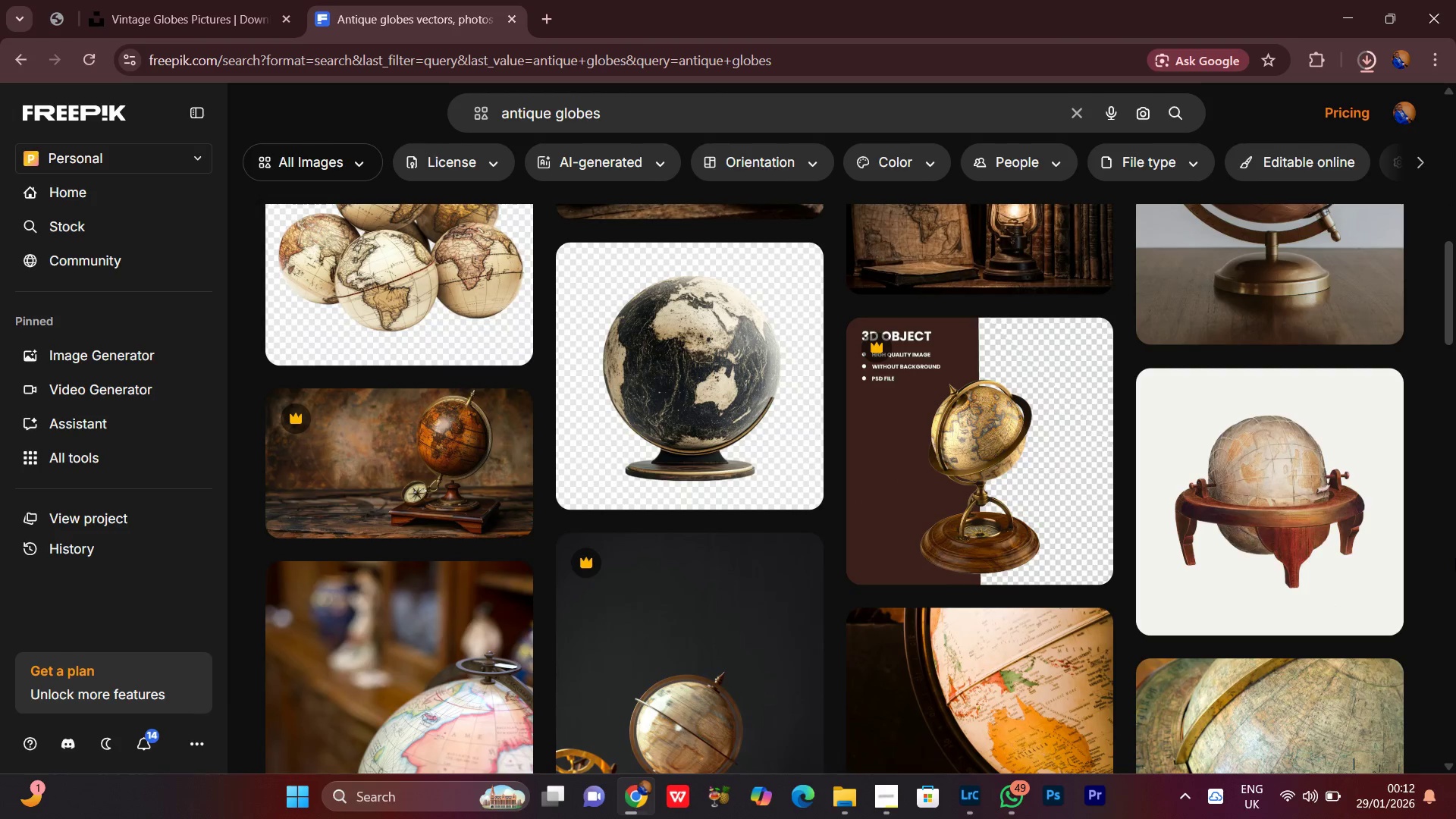 
scroll: coordinate [1455, 554], scroll_direction: up, amount: 9.0
 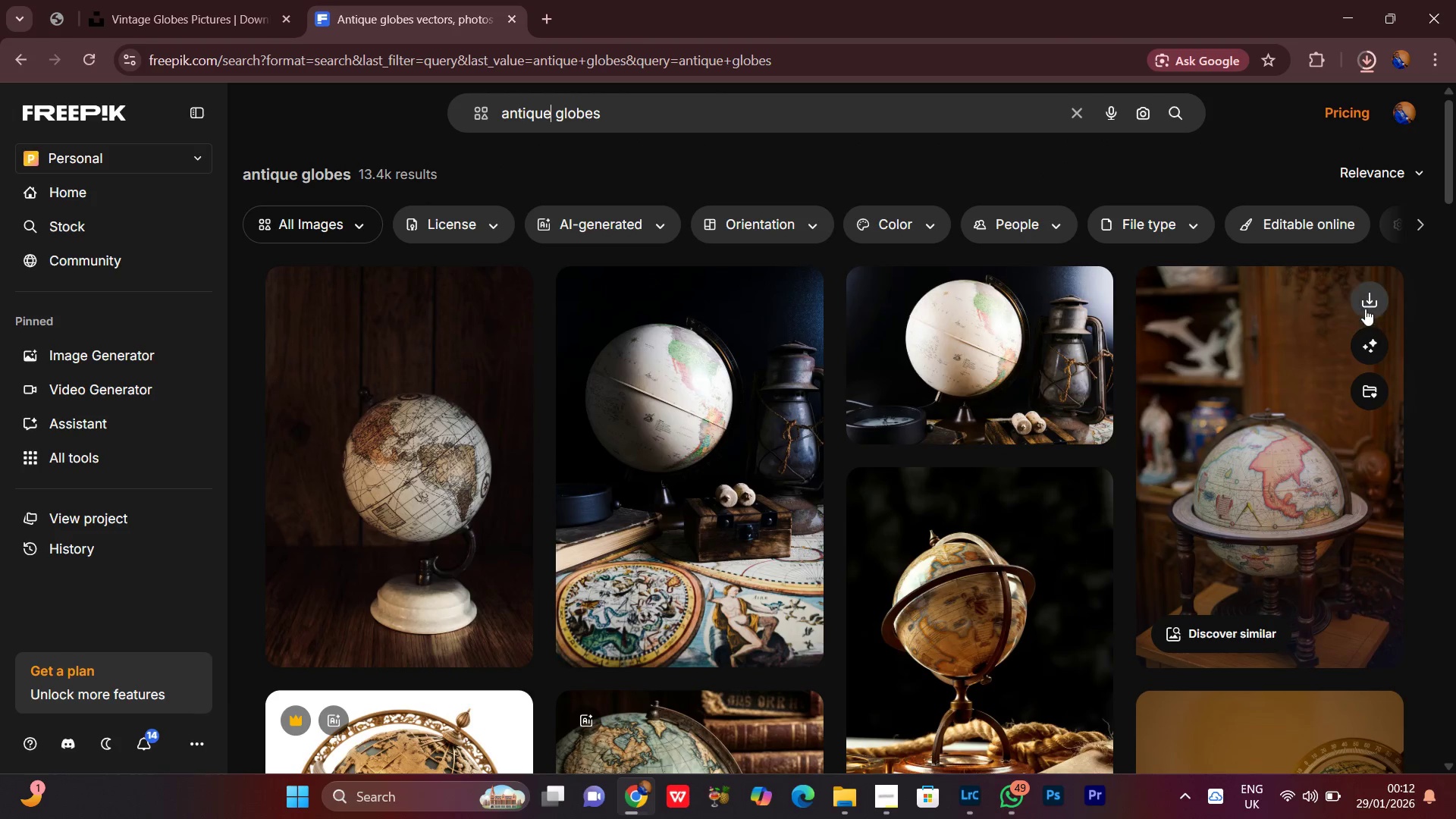 
left_click([1355, 303])
 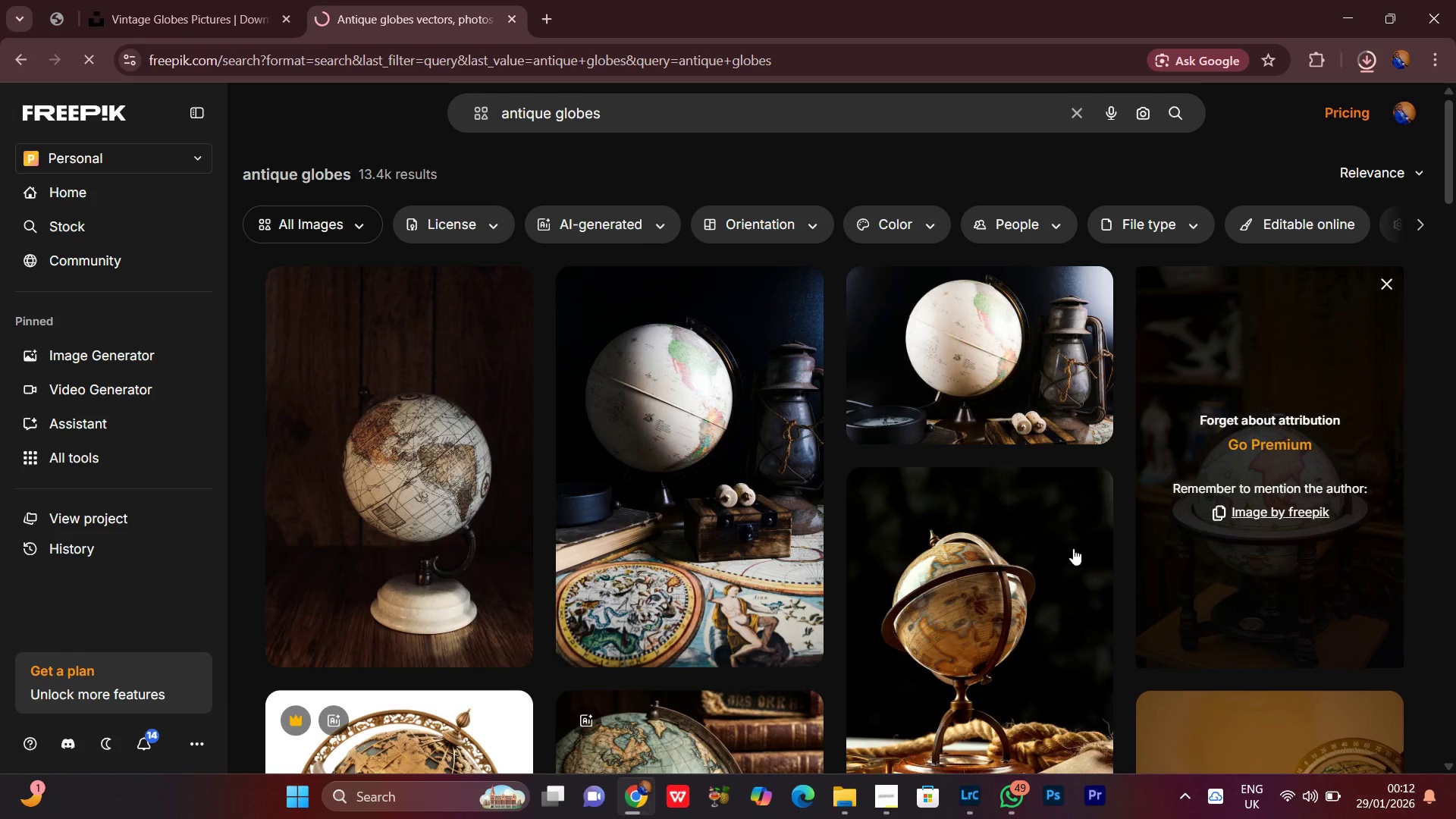 
scroll: coordinate [1109, 600], scroll_direction: down, amount: 10.0
 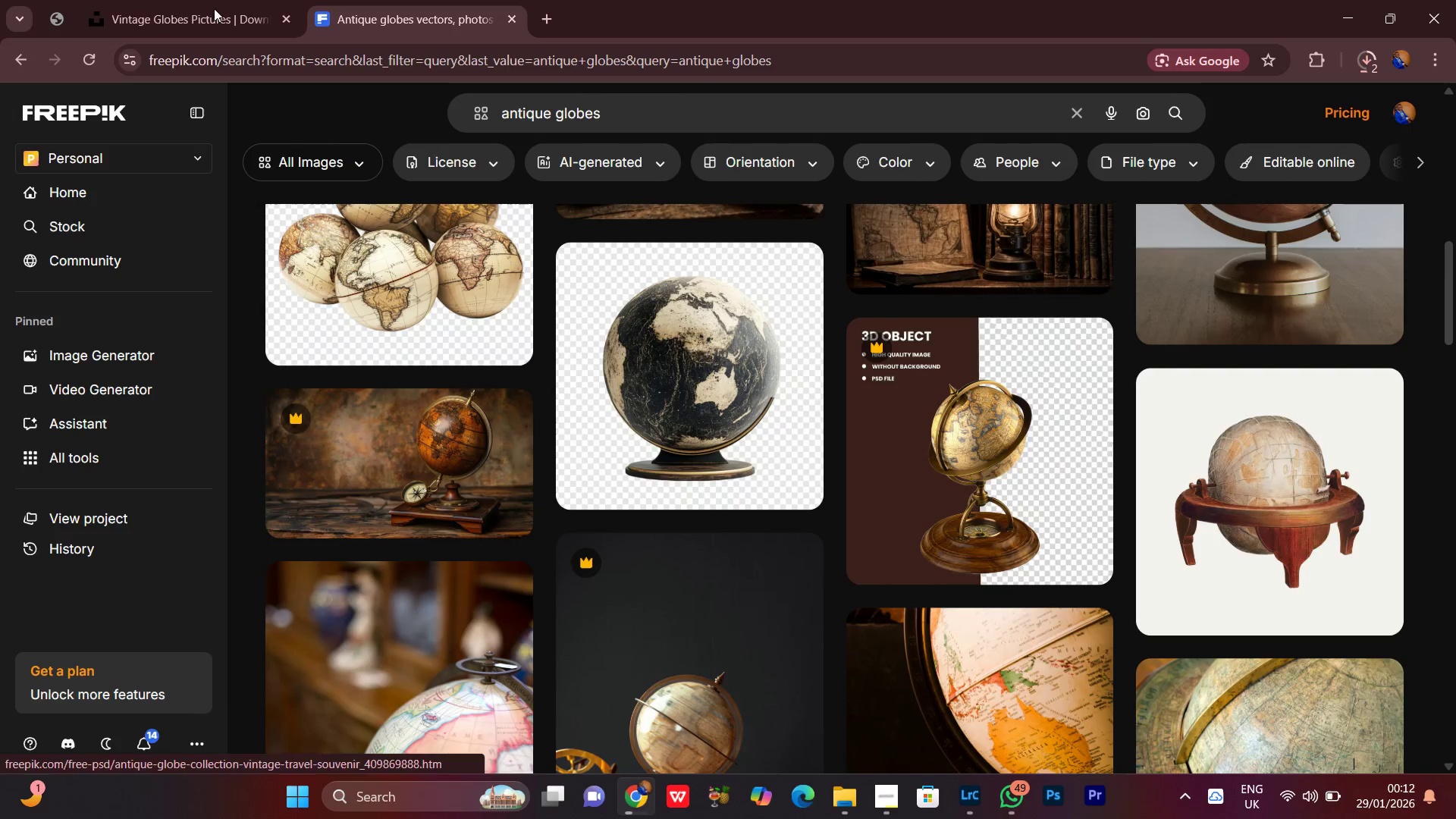 
left_click([183, 0])
 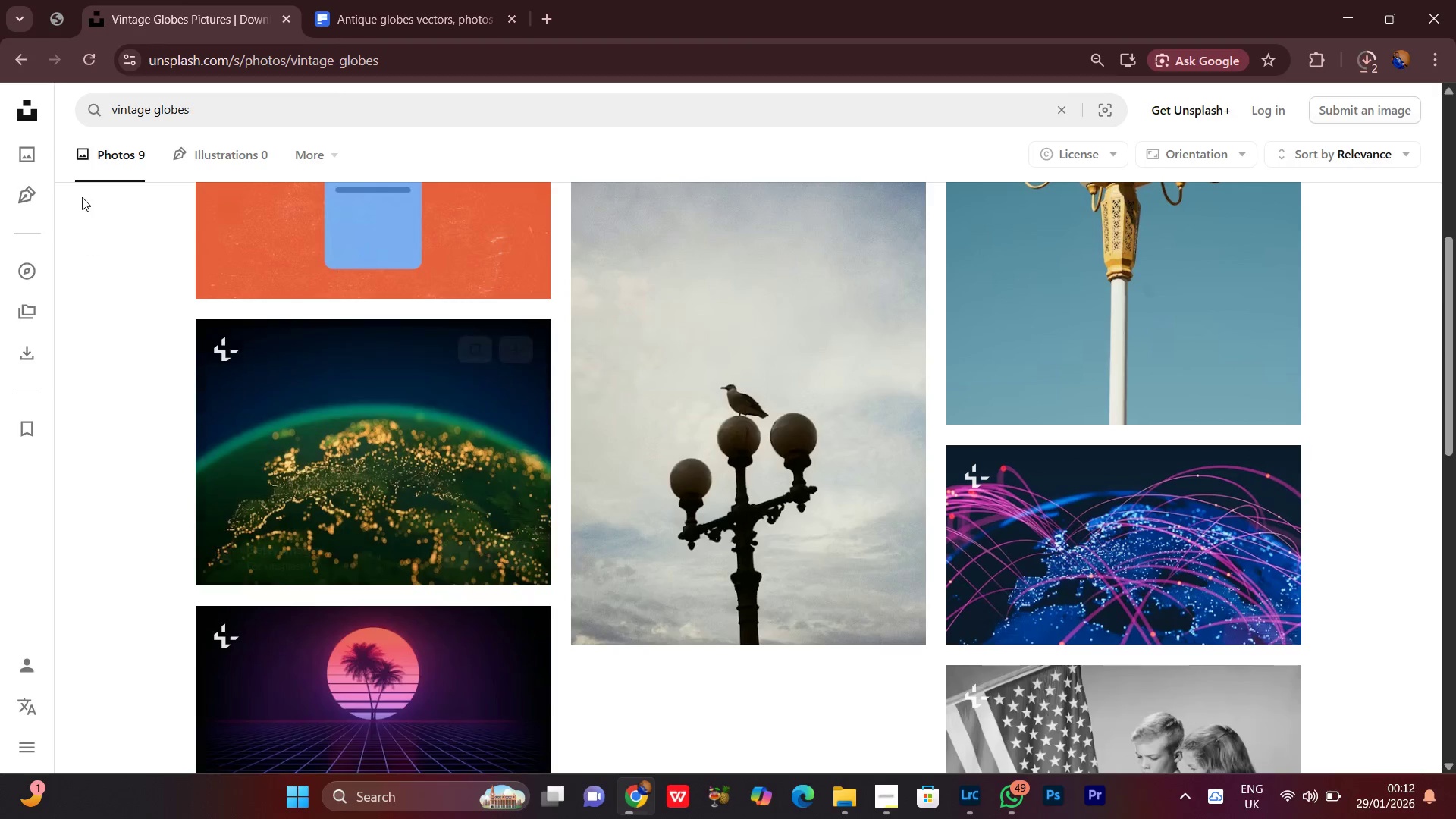 
scroll: coordinate [721, 586], scroll_direction: down, amount: 12.0
 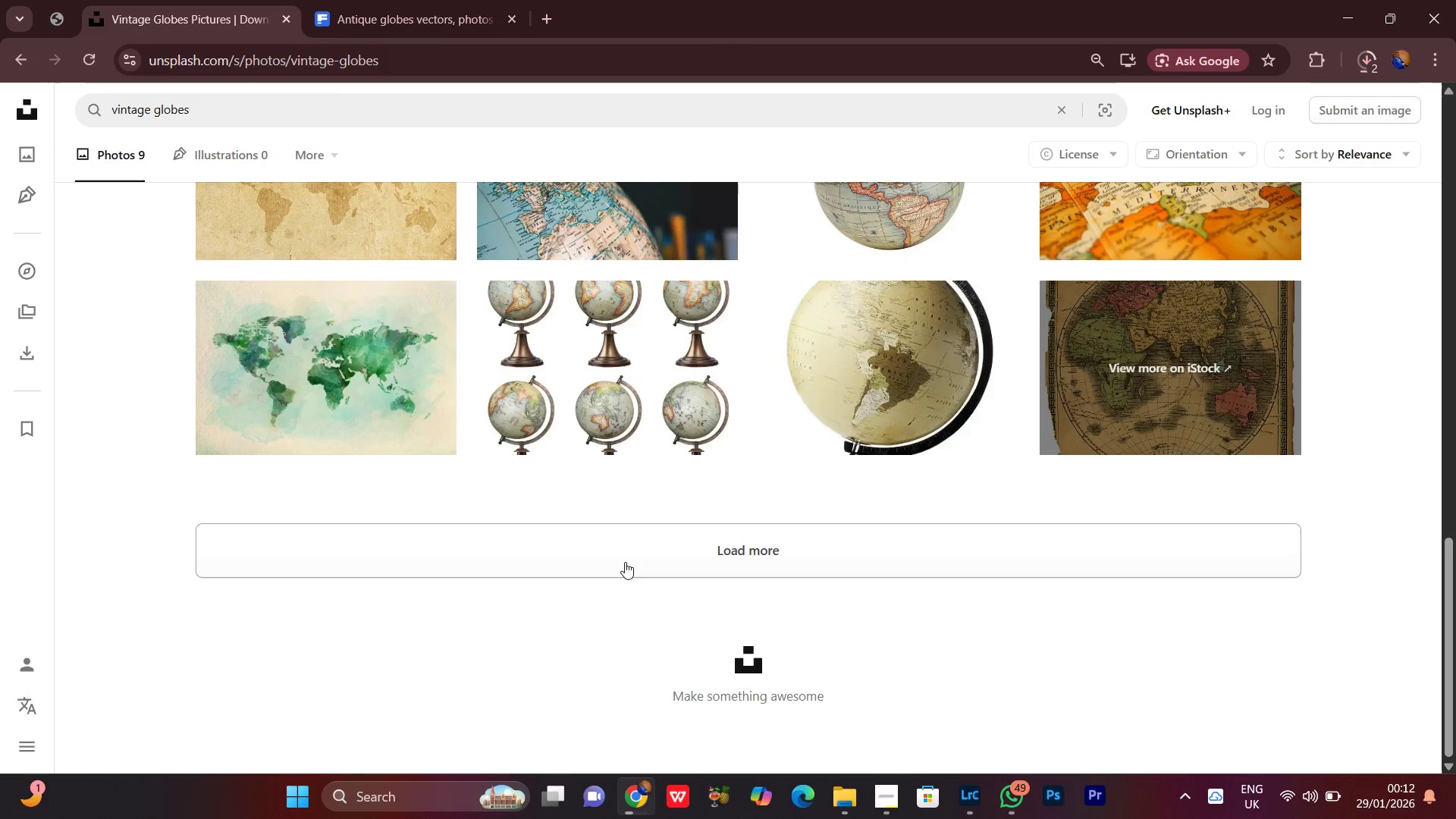 
left_click([625, 562])
 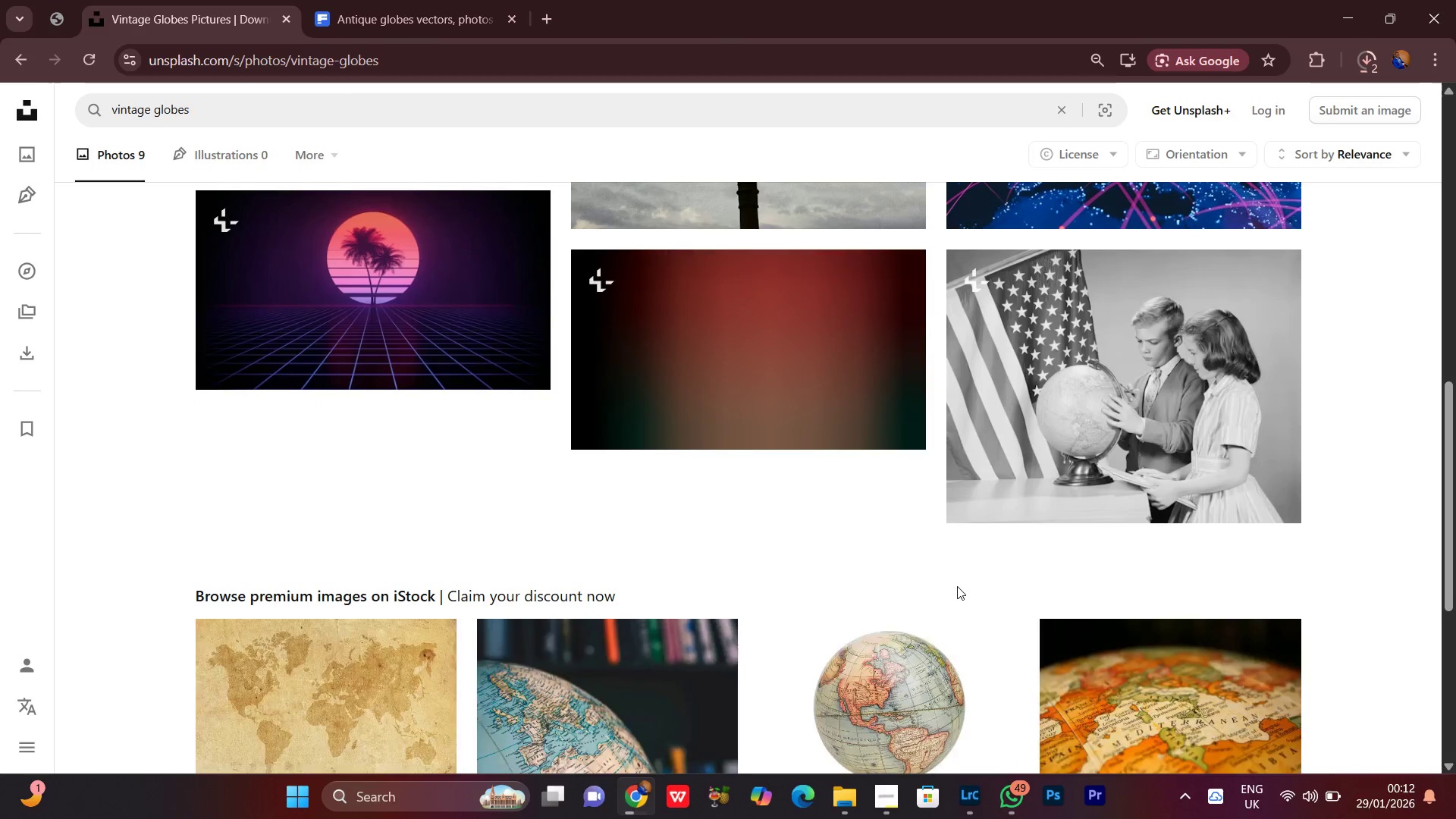 
scroll: coordinate [957, 586], scroll_direction: down, amount: 6.0
 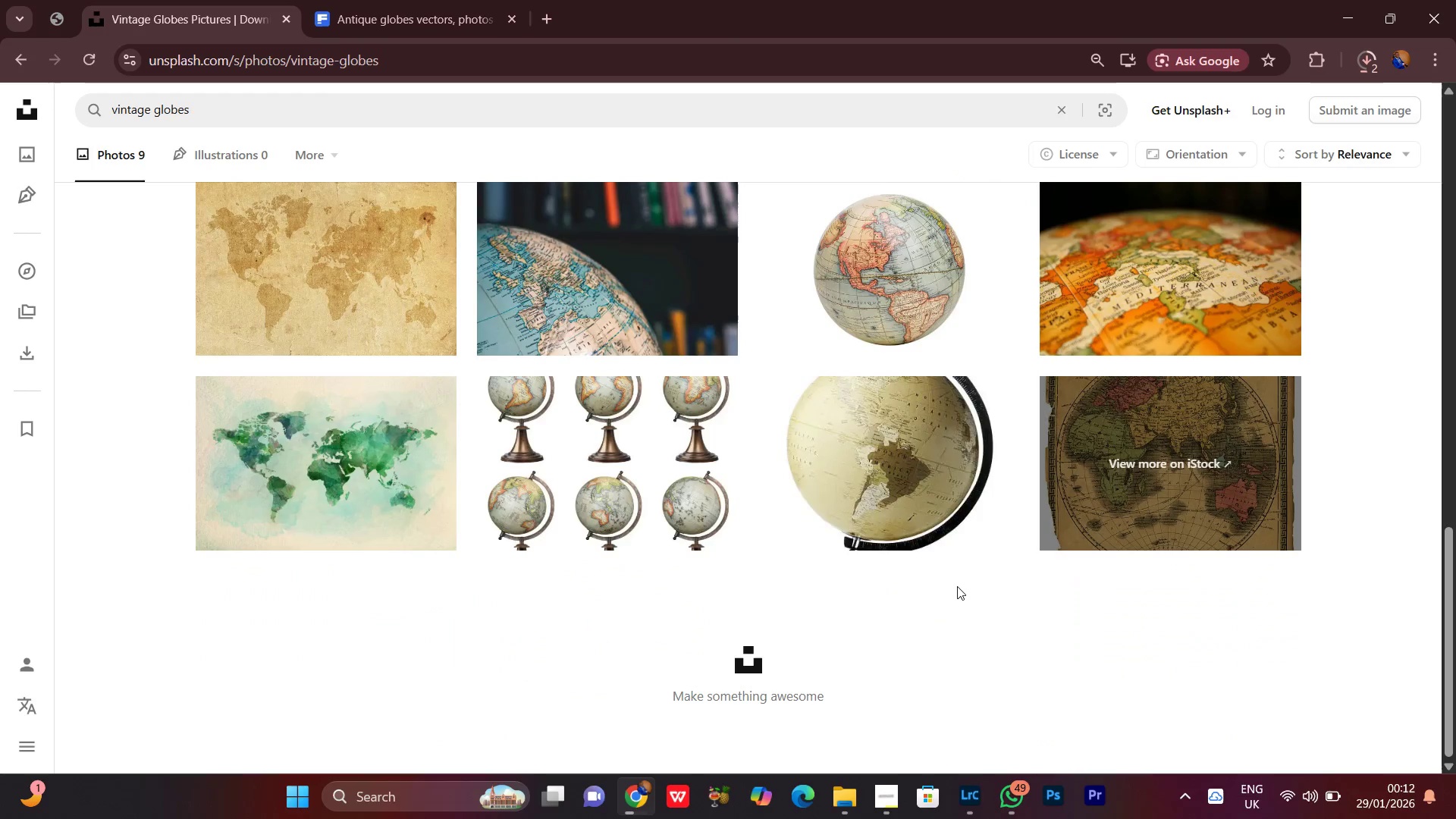 
scroll: coordinate [548, 379], scroll_direction: up, amount: 15.0
 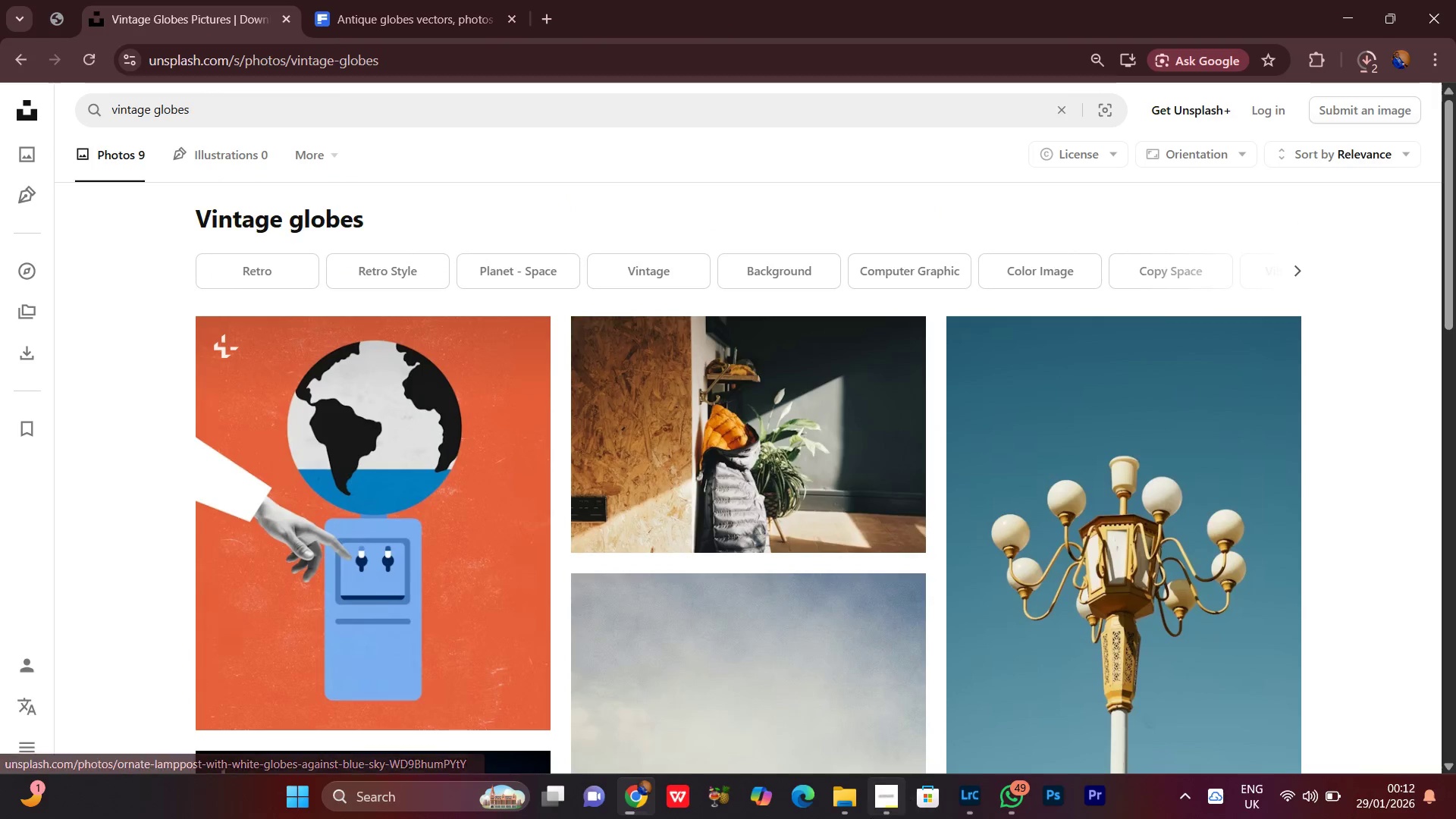 
left_click([874, 810])